 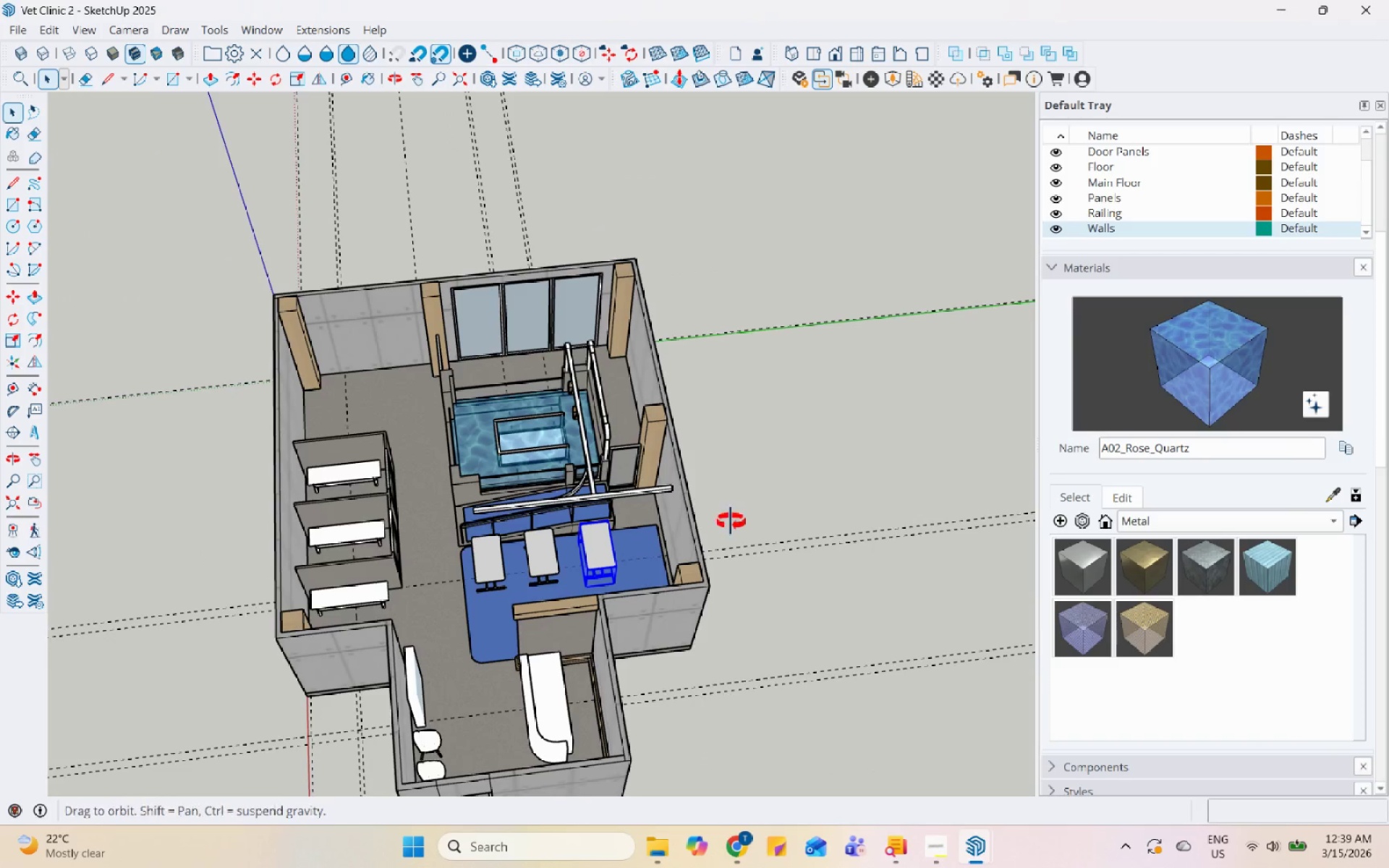 
scroll: coordinate [255, 328], scroll_direction: up, amount: 11.0
 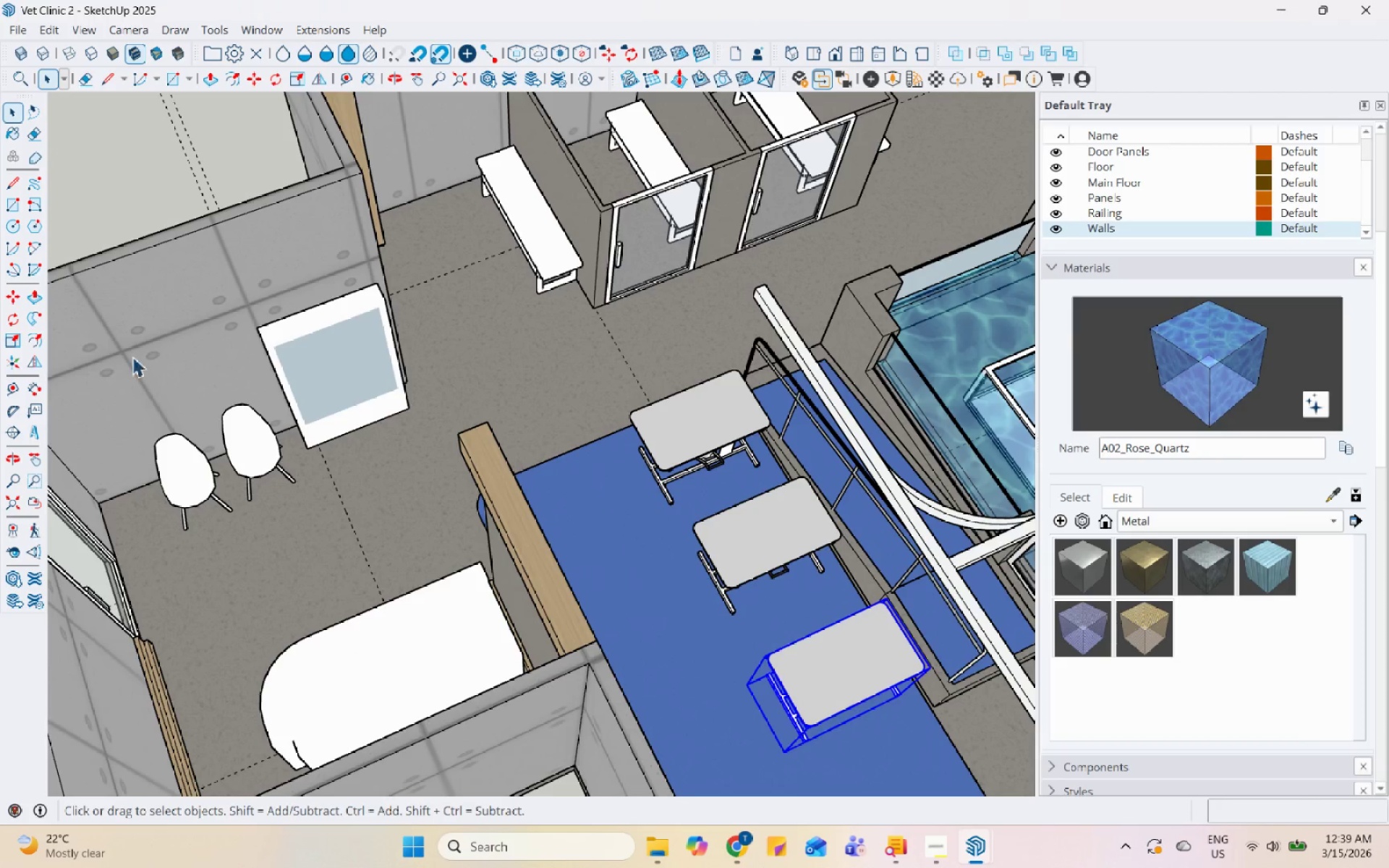 
scroll: coordinate [513, 532], scroll_direction: down, amount: 6.0
 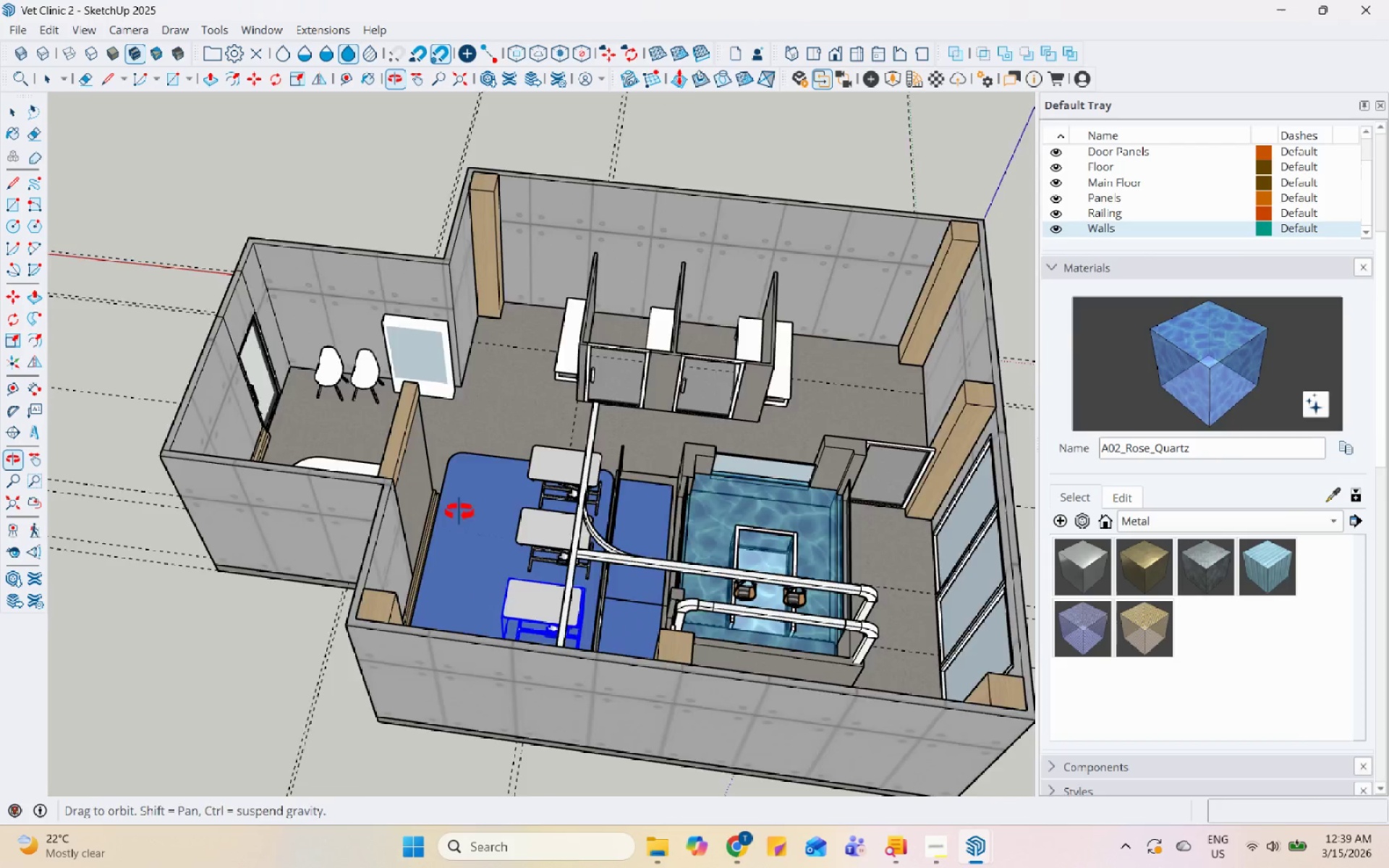 
scroll: coordinate [325, 547], scroll_direction: up, amount: 18.0
 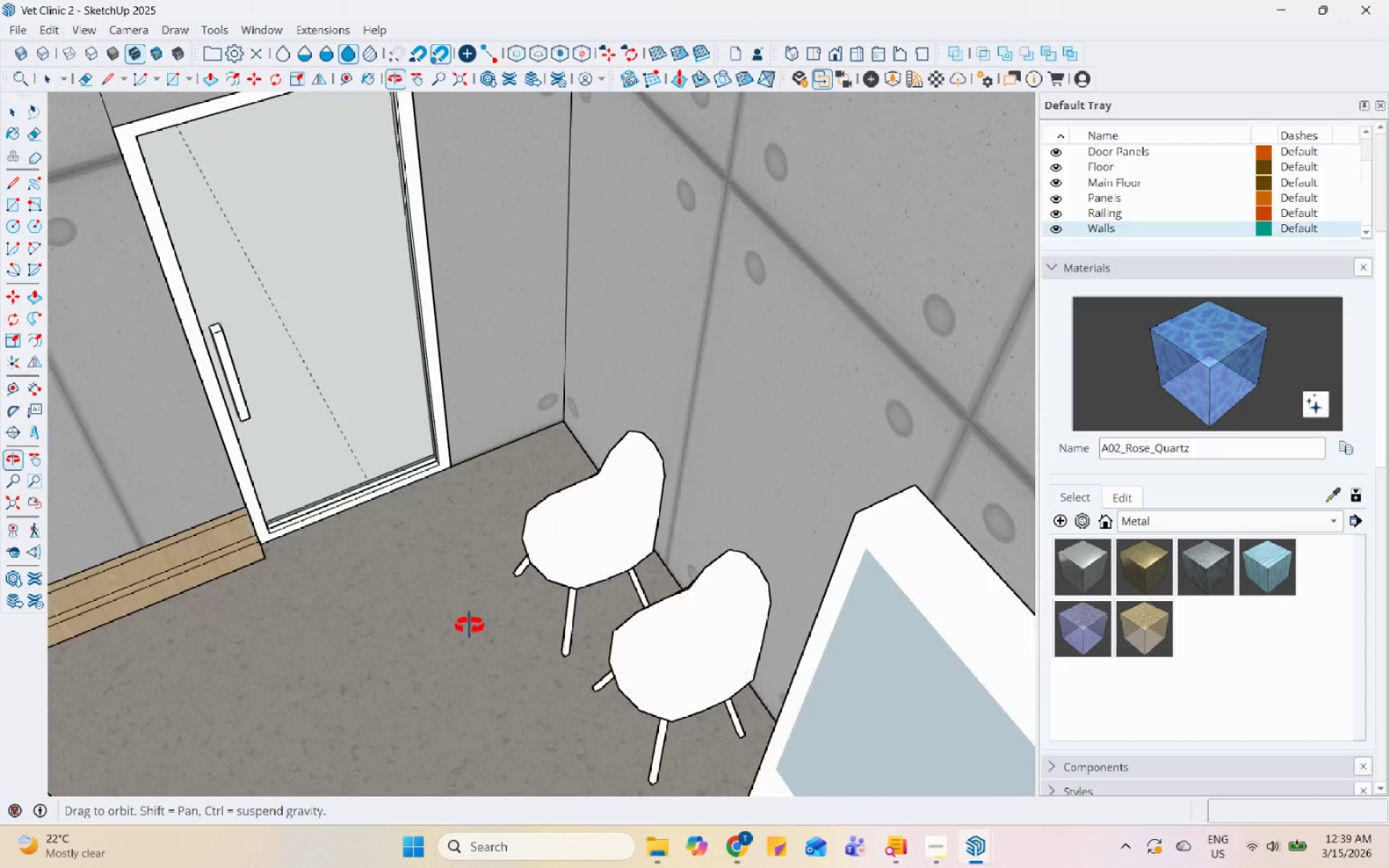 
scroll: coordinate [480, 619], scroll_direction: down, amount: 7.0
 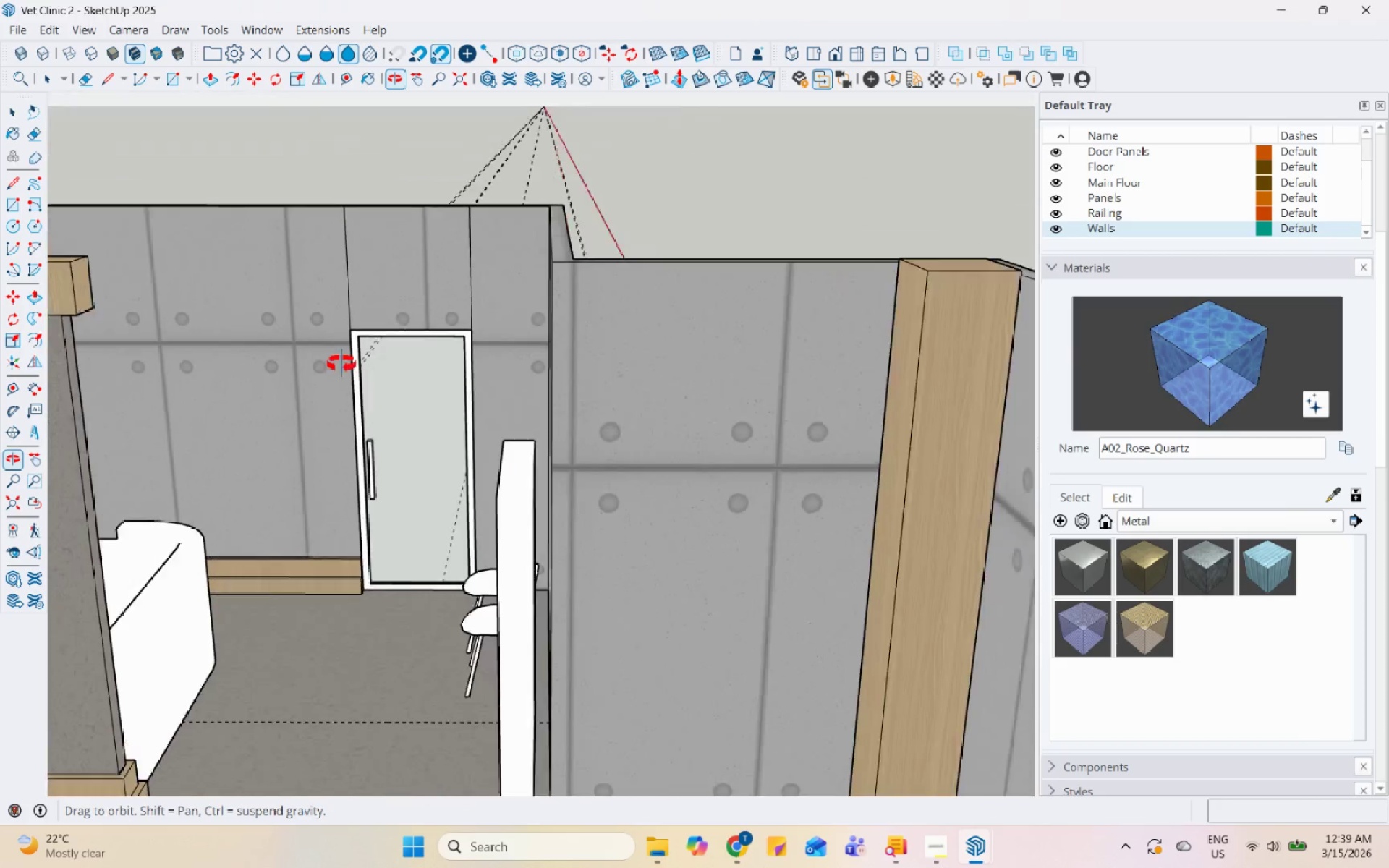 
scroll: coordinate [831, 513], scroll_direction: none, amount: 0.0
 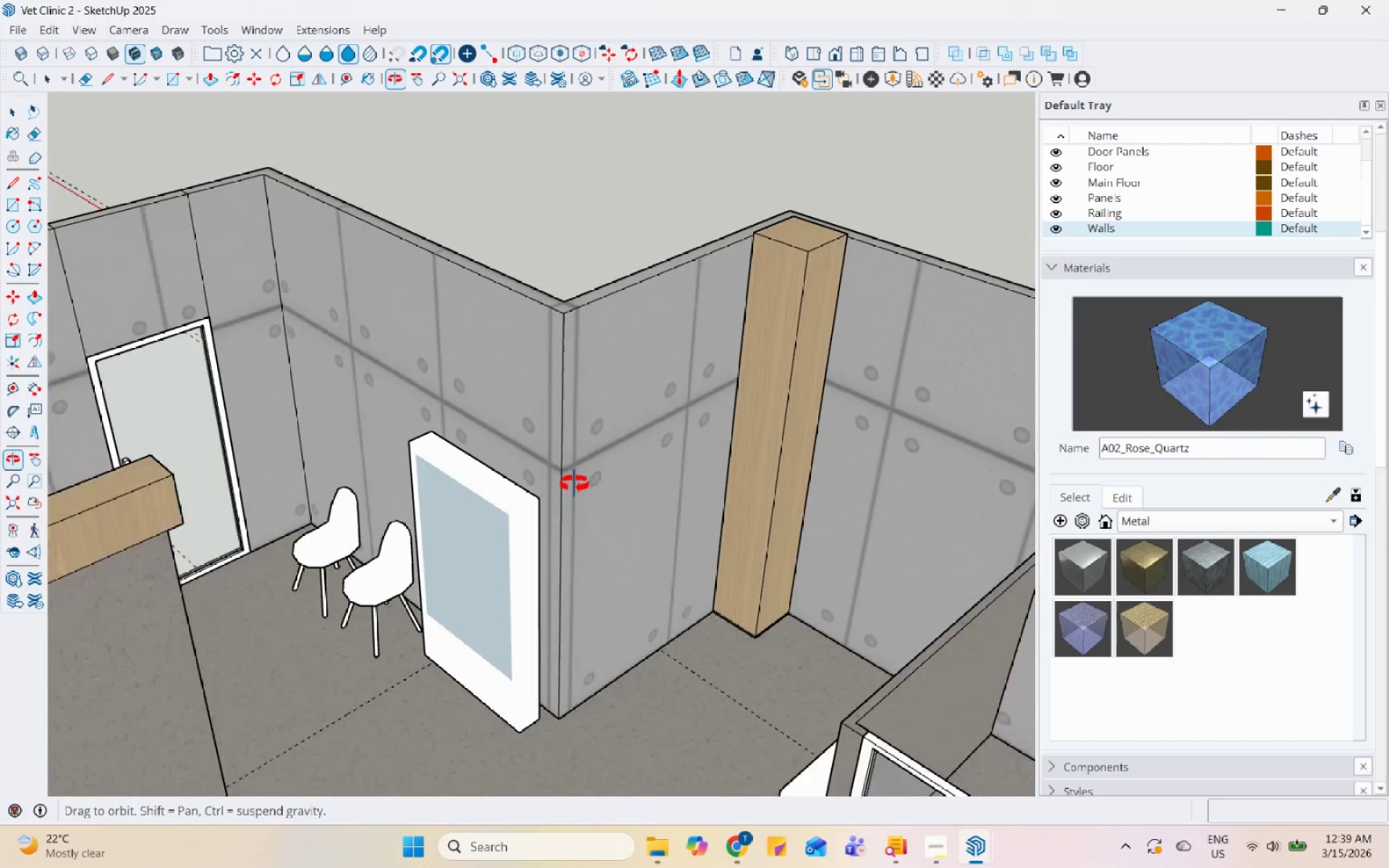 
scroll: coordinate [494, 469], scroll_direction: down, amount: 6.0
 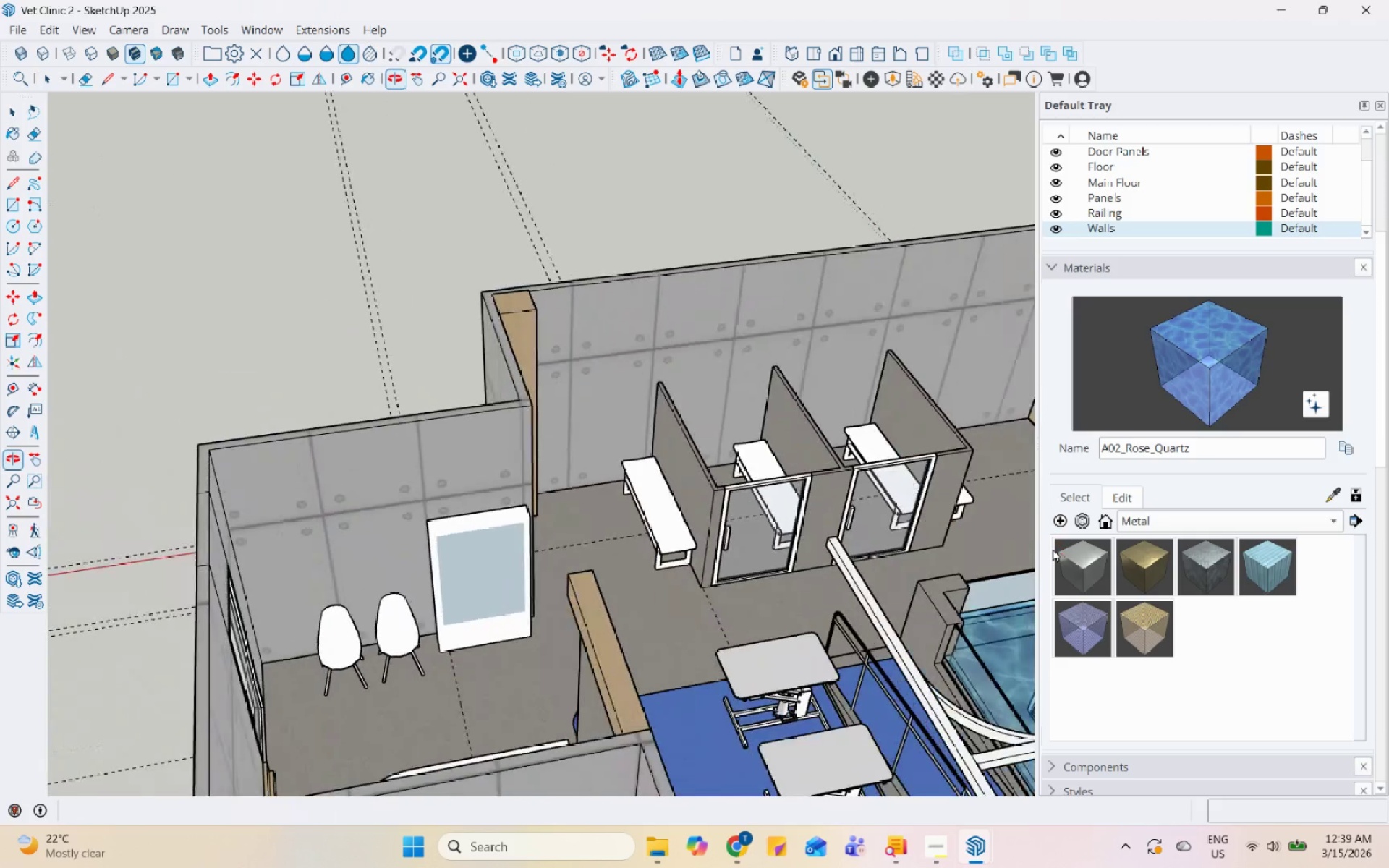 
scroll: coordinate [506, 629], scroll_direction: up, amount: 1.0
 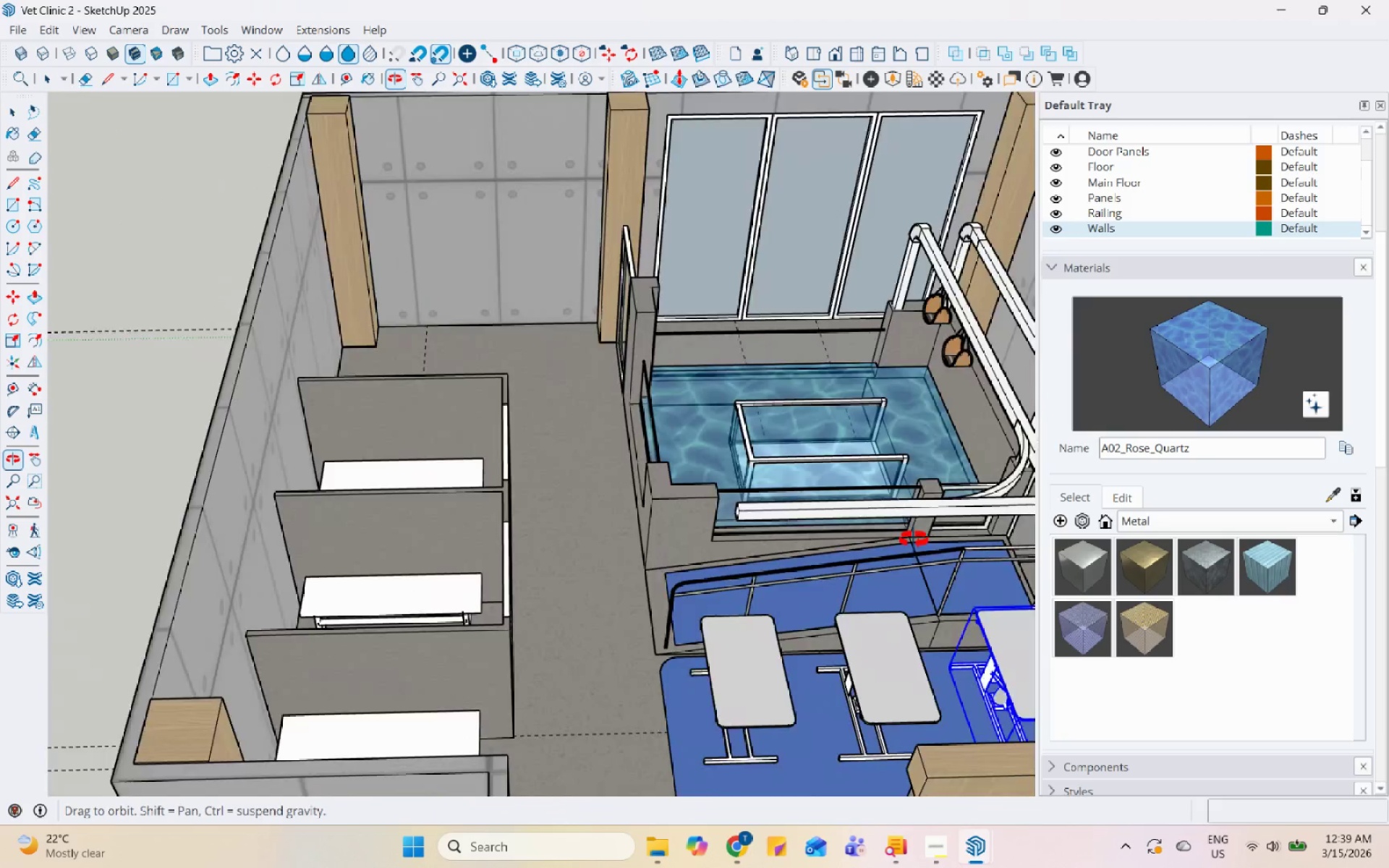 
scroll: coordinate [506, 472], scroll_direction: down, amount: 3.0
 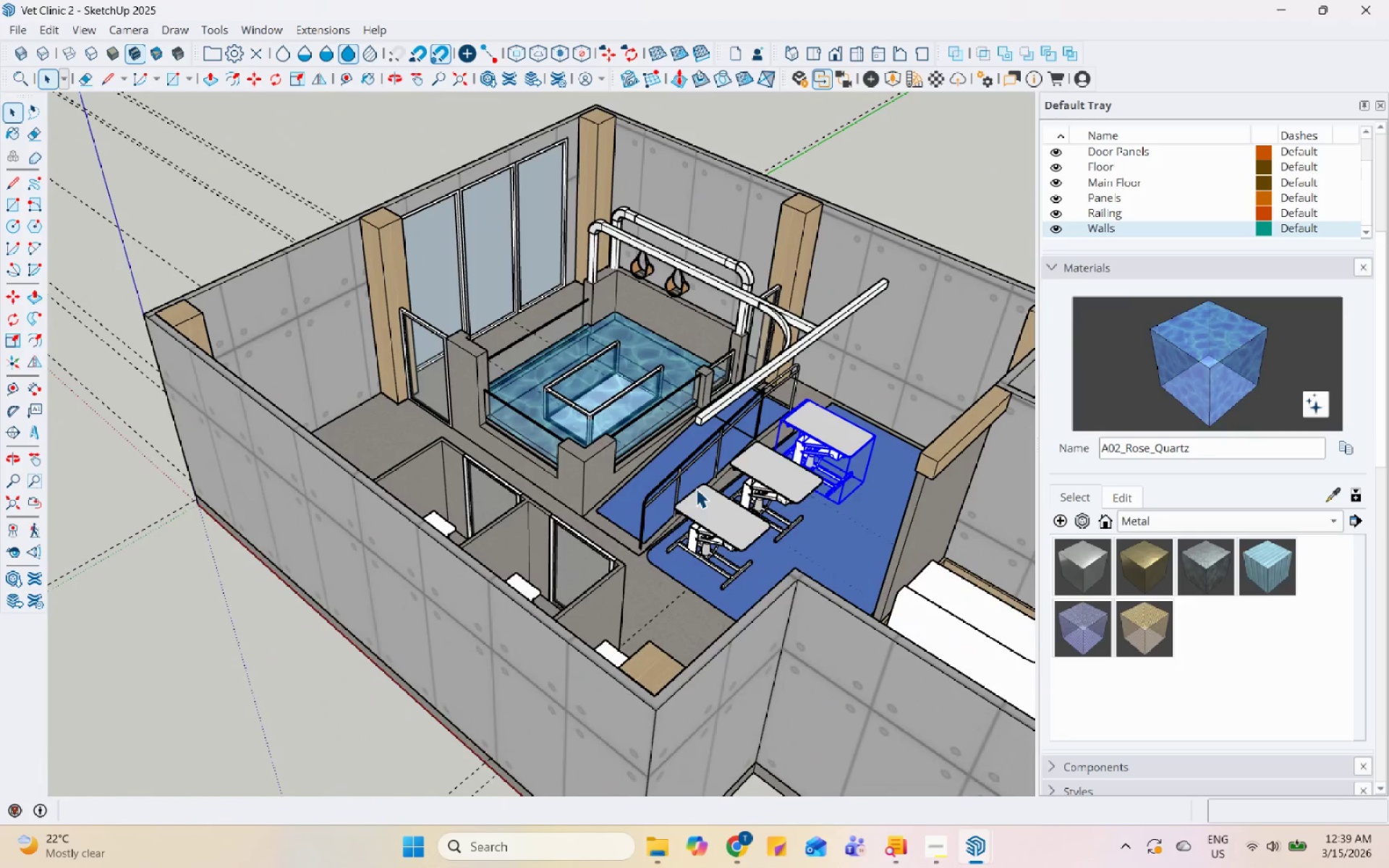 
scroll: coordinate [623, 503], scroll_direction: up, amount: 3.0
 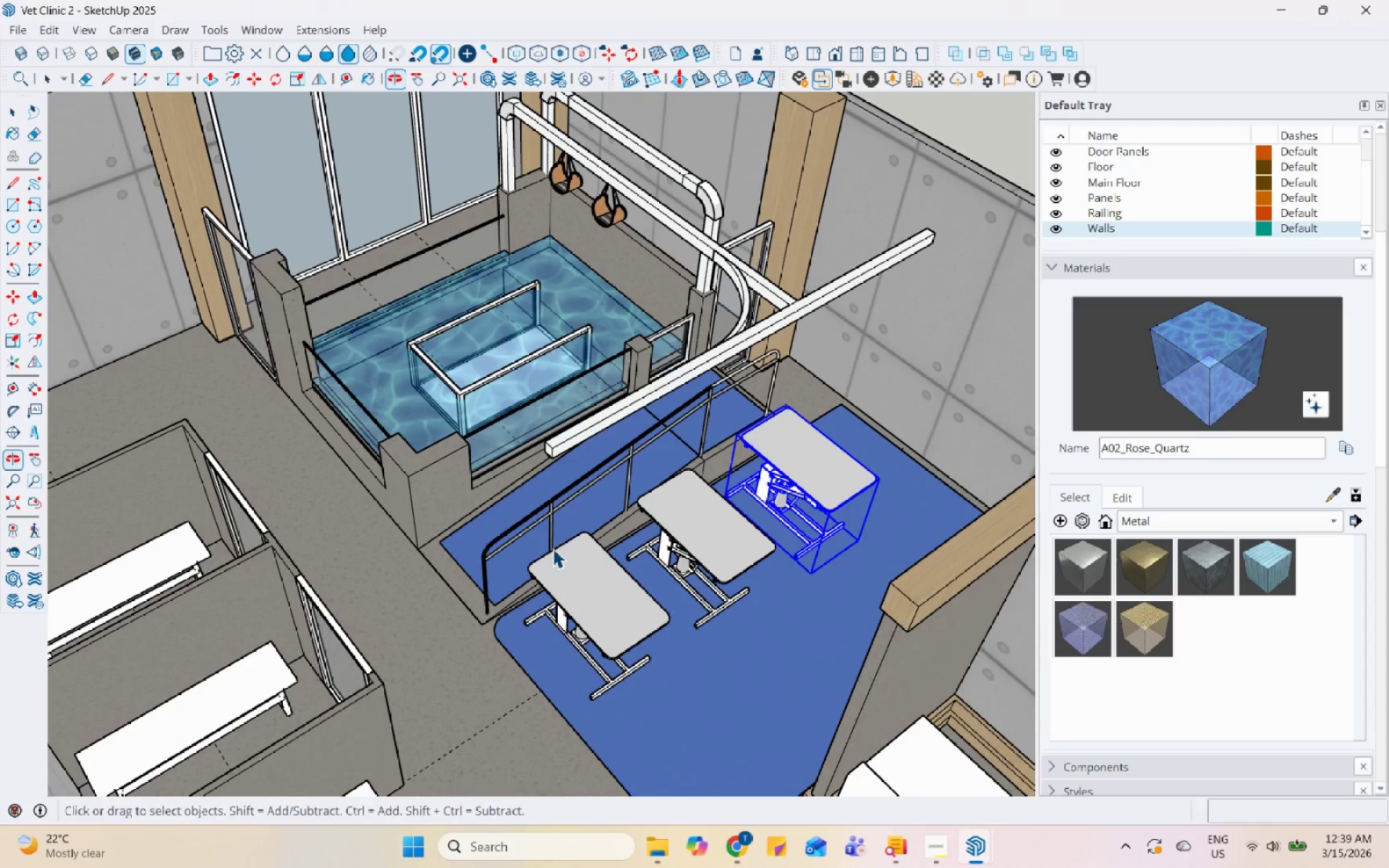 
scroll: coordinate [541, 548], scroll_direction: down, amount: 3.0
 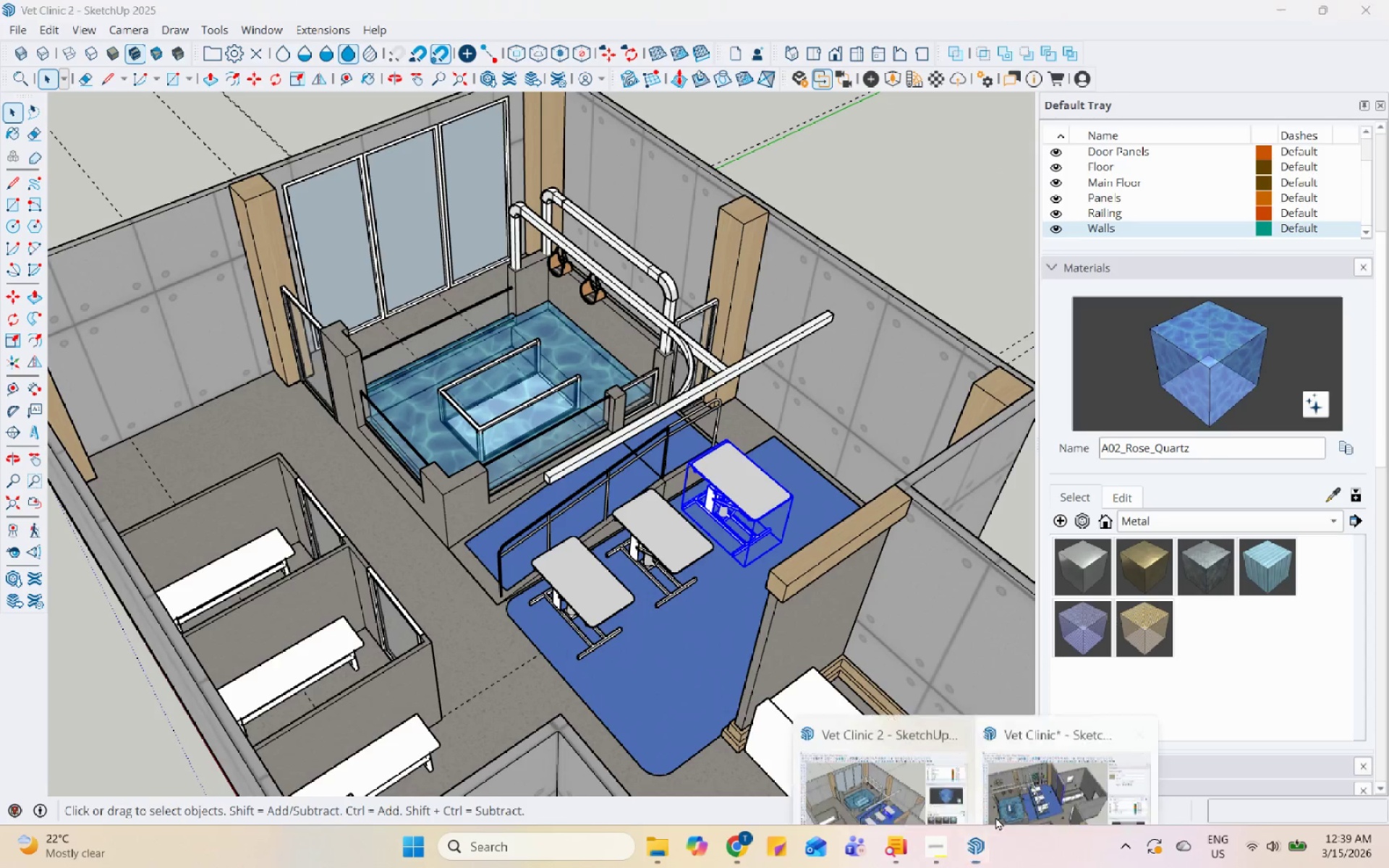 
left_click([1067, 768])
 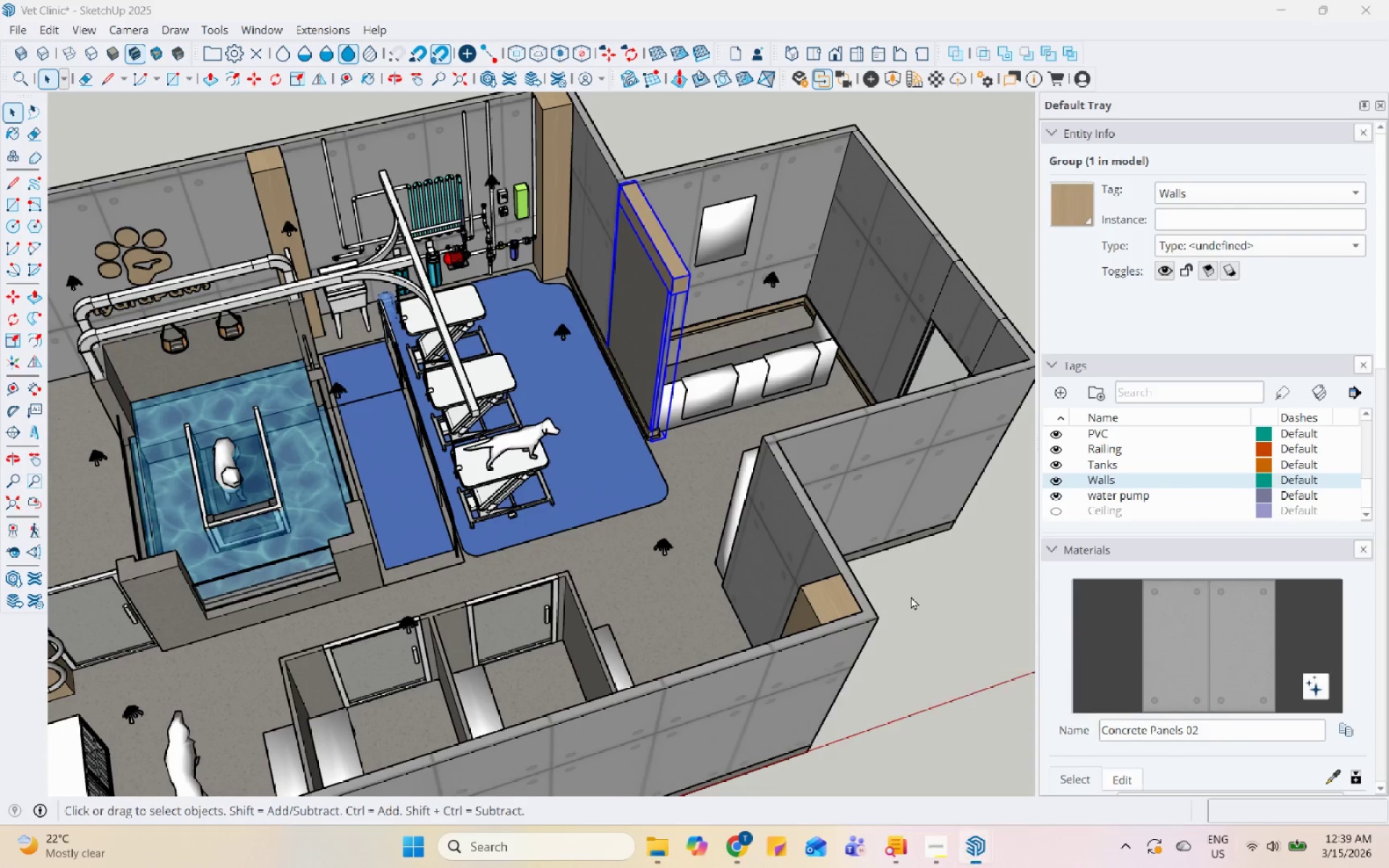 
scroll: coordinate [752, 448], scroll_direction: down, amount: 5.0
 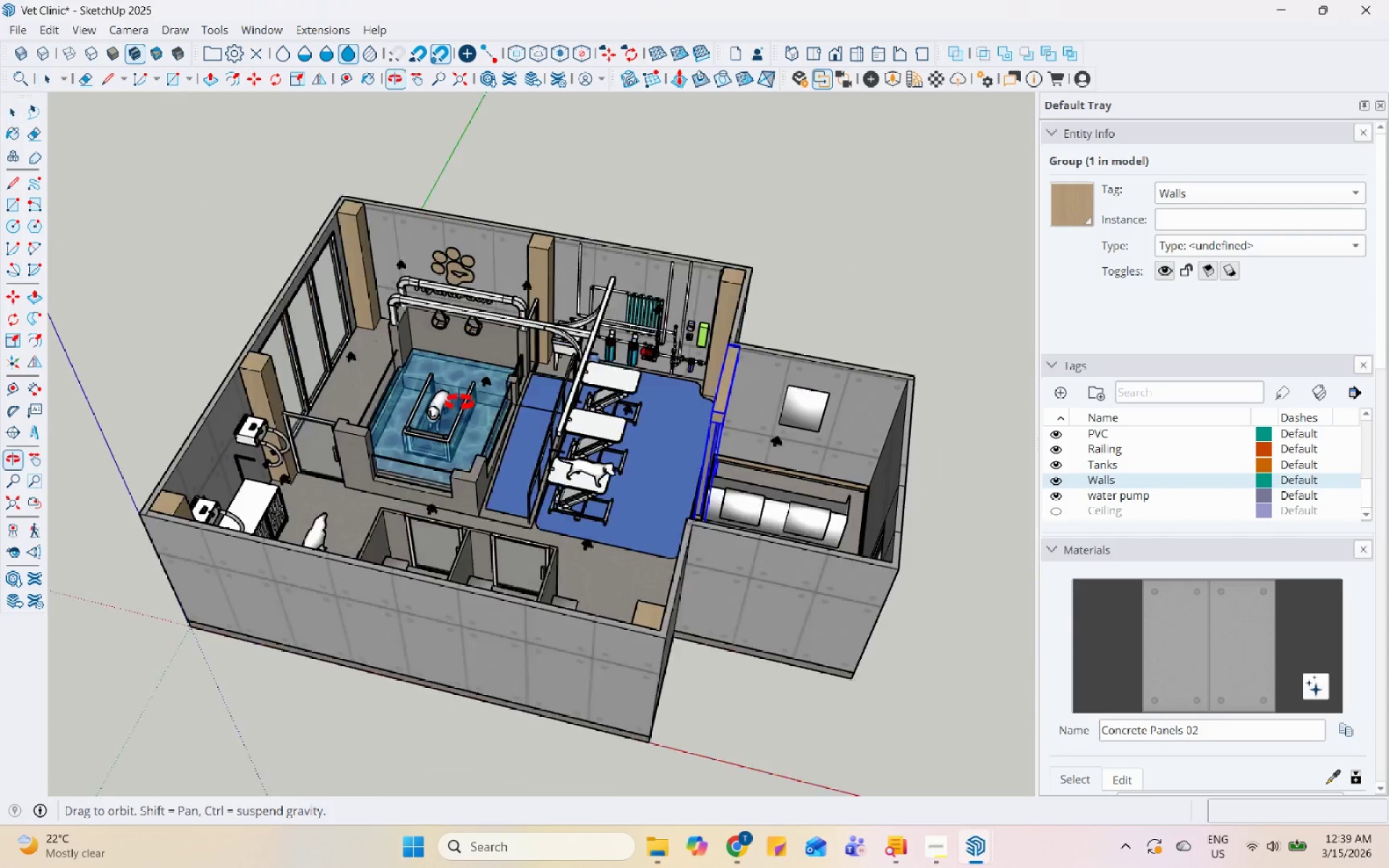 
left_click([668, 328])
 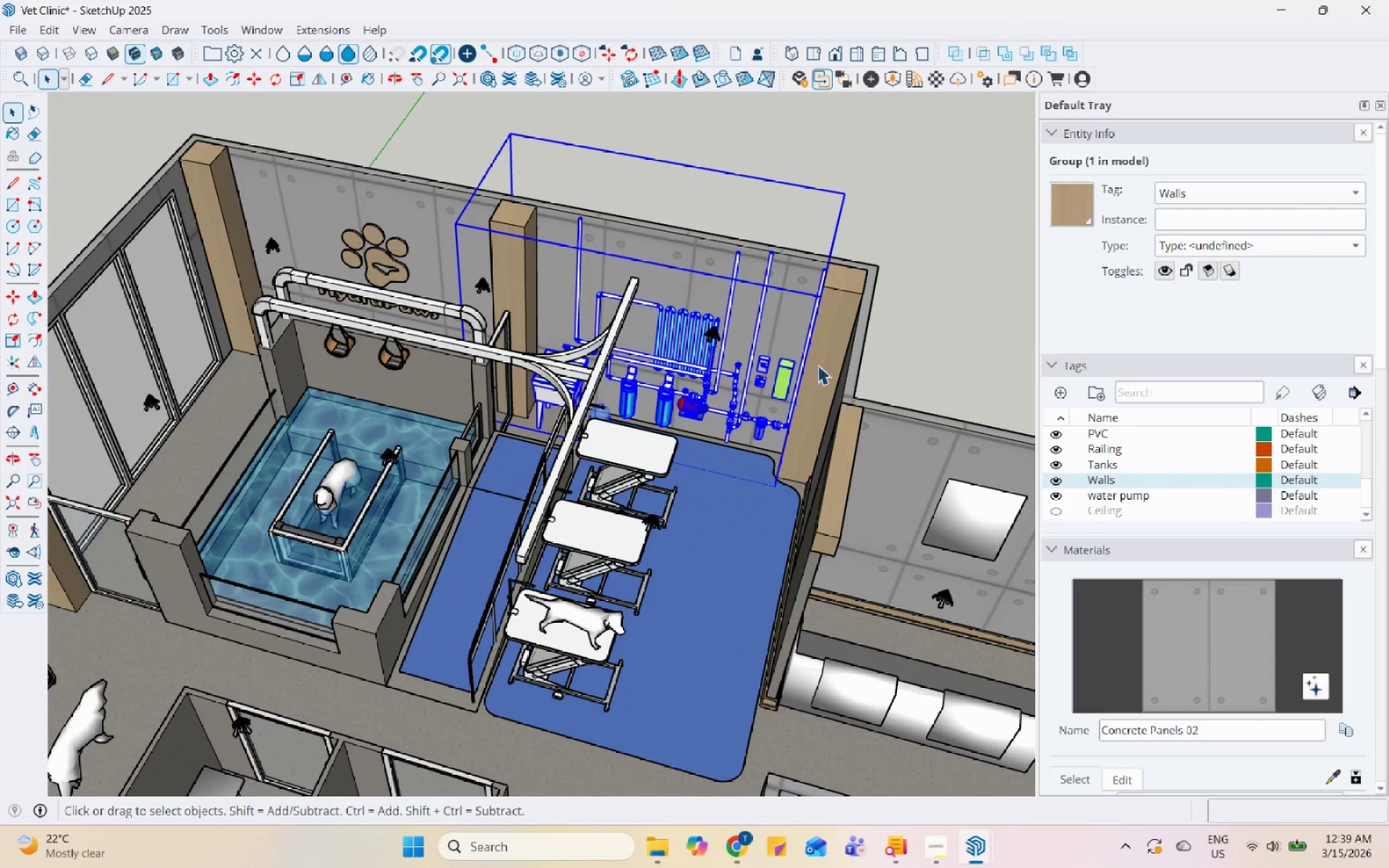 
scroll: coordinate [529, 384], scroll_direction: up, amount: 12.0
 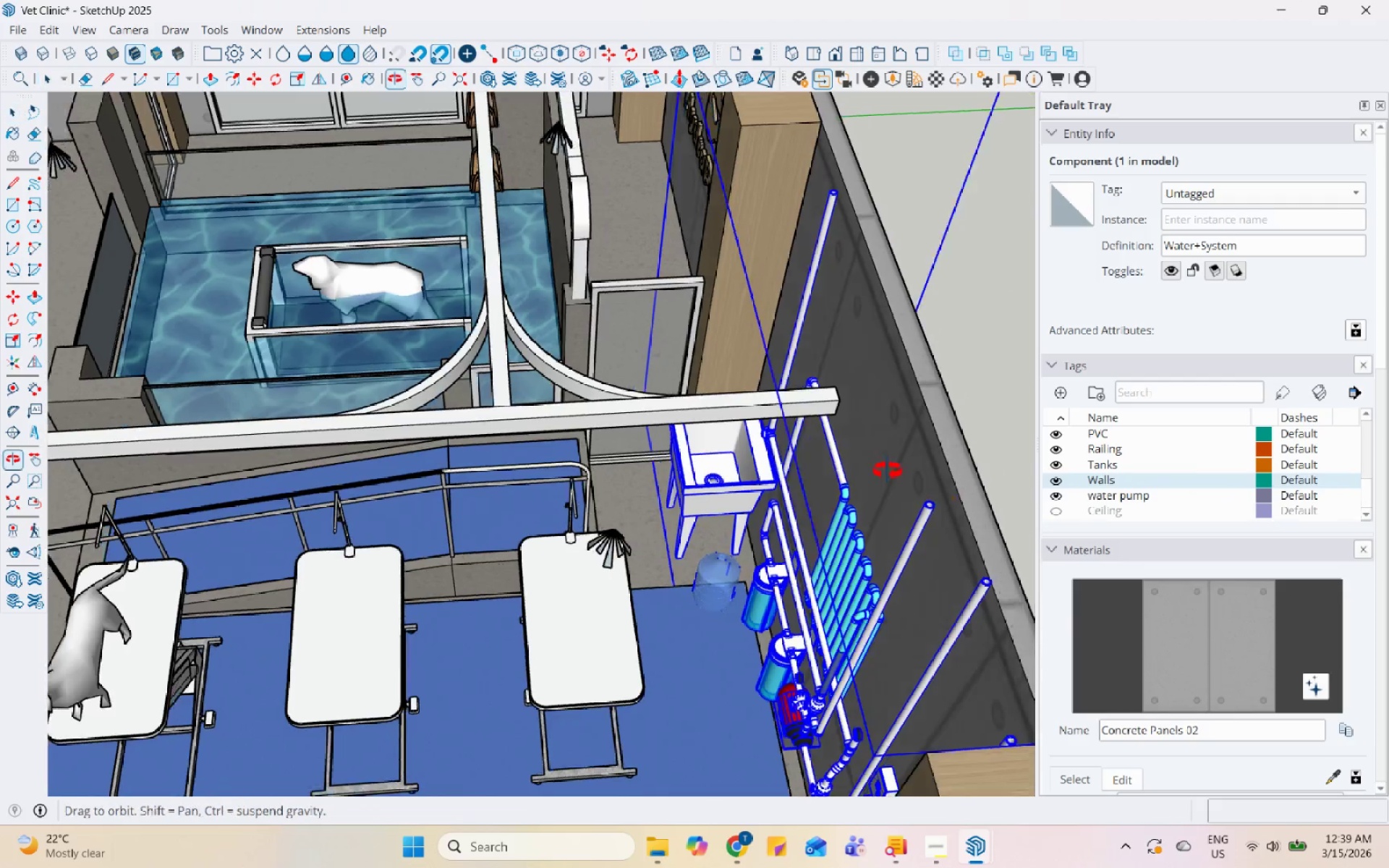 
scroll: coordinate [577, 403], scroll_direction: down, amount: 5.0
 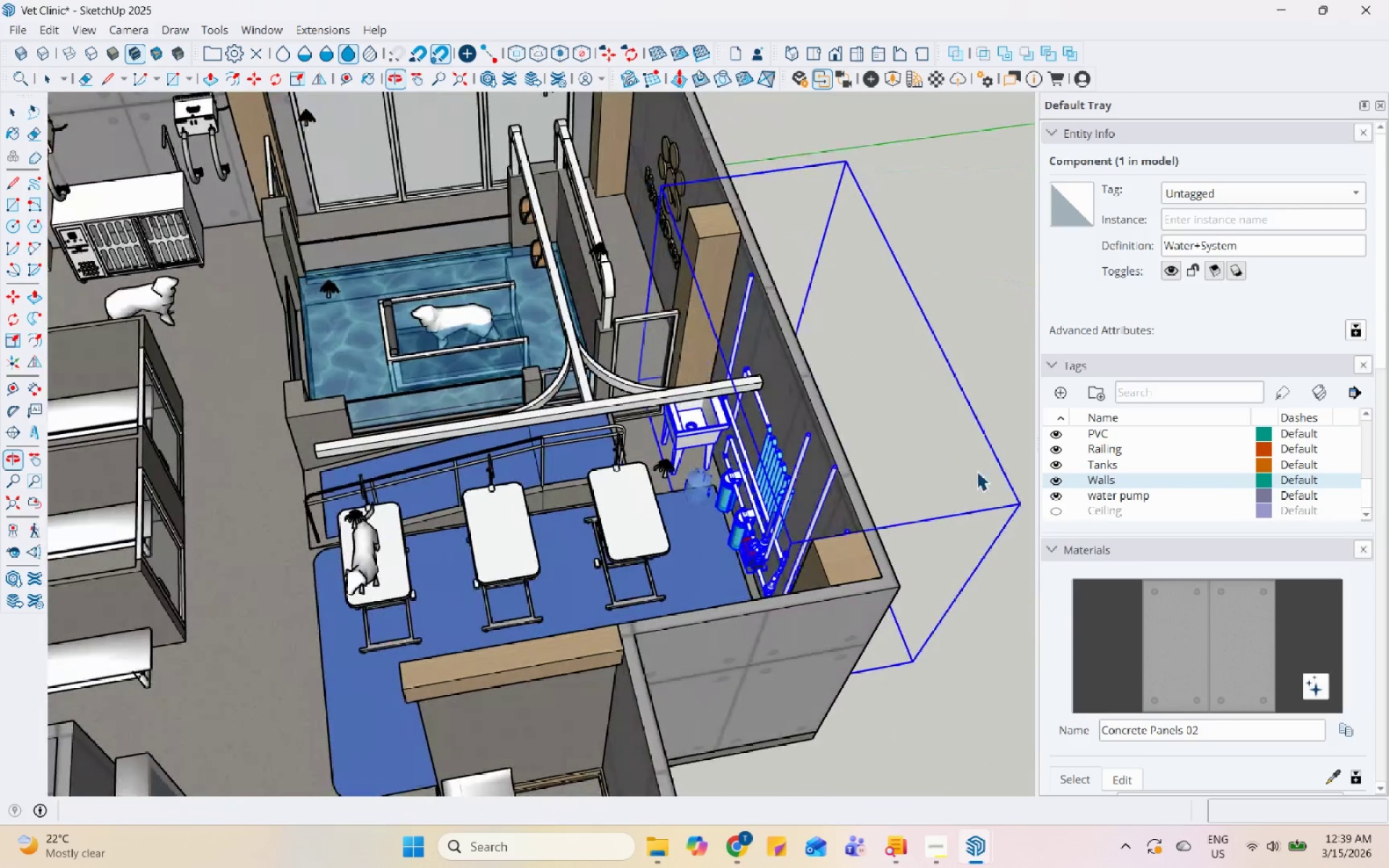 
key(Control+C)
 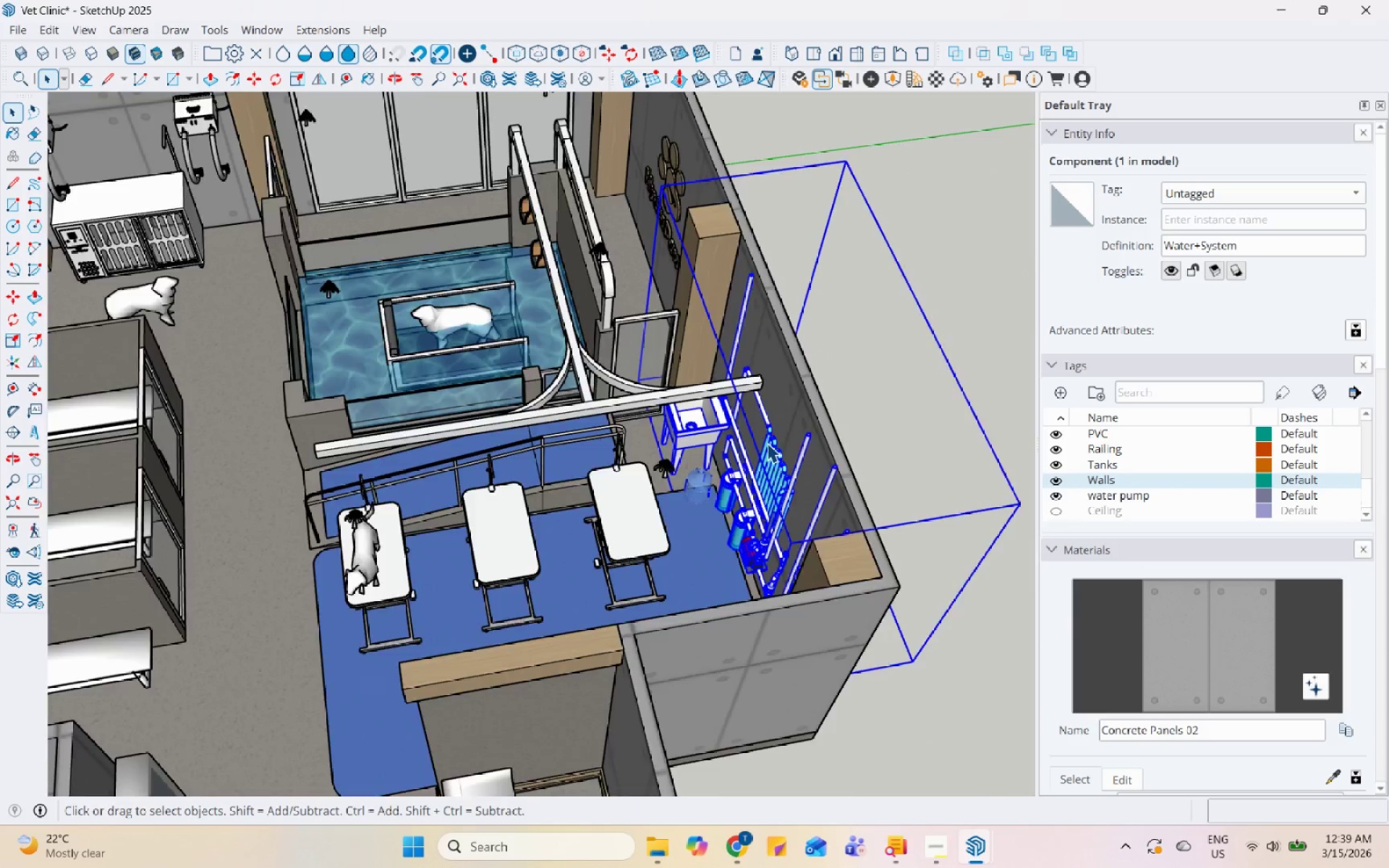 
scroll: coordinate [457, 401], scroll_direction: down, amount: 5.0
 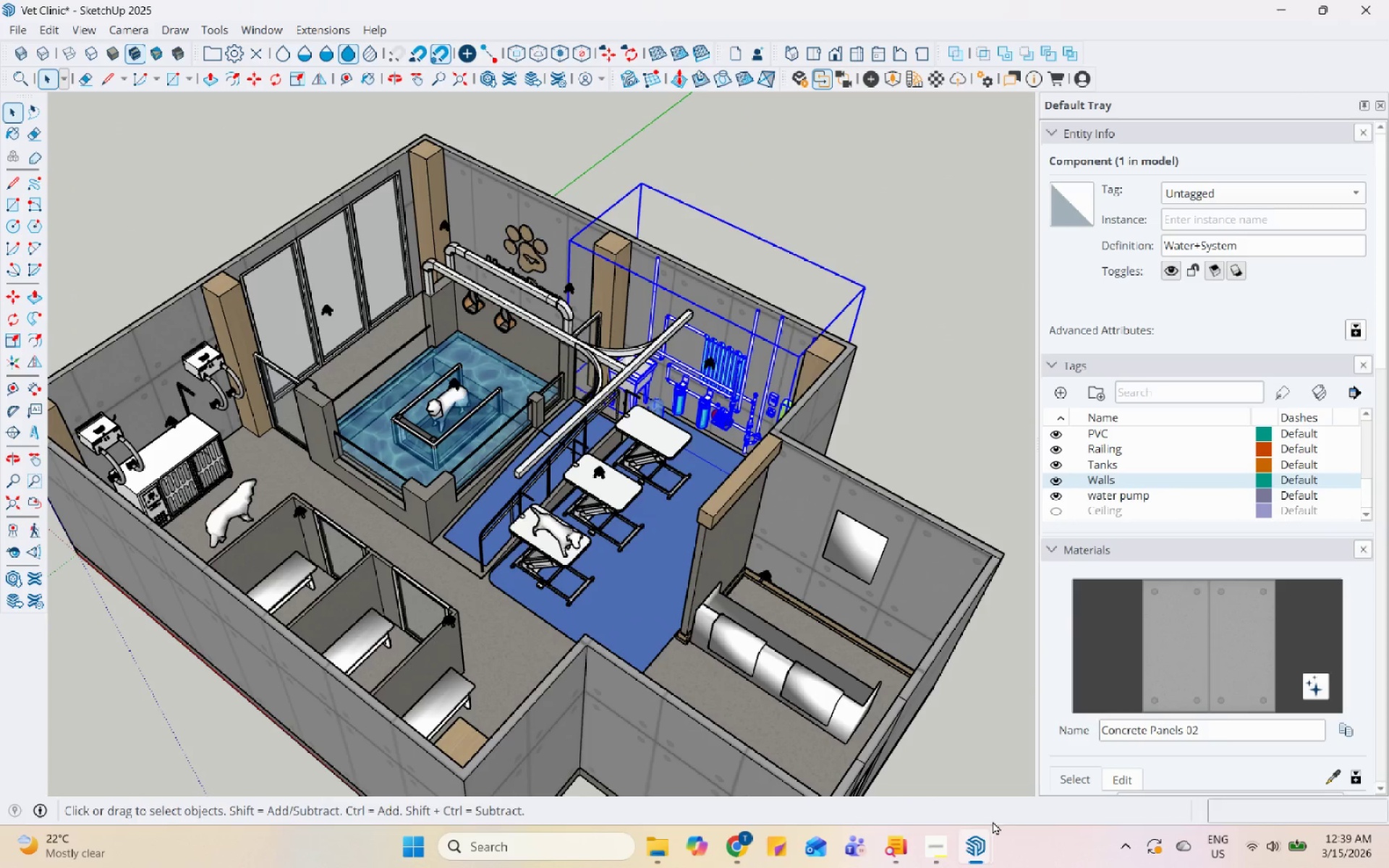 
left_click([973, 845])
 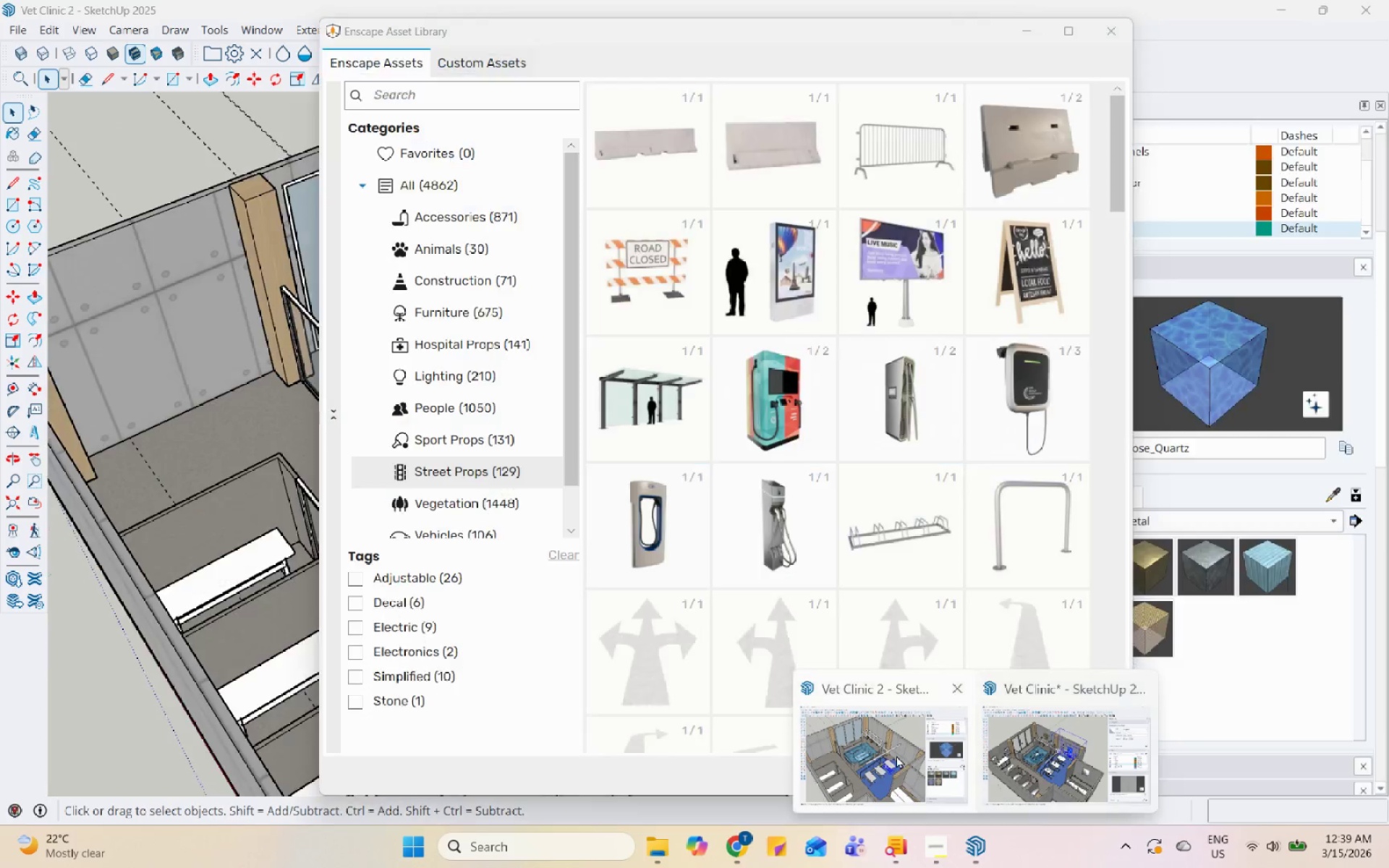 
left_click([896, 755])
 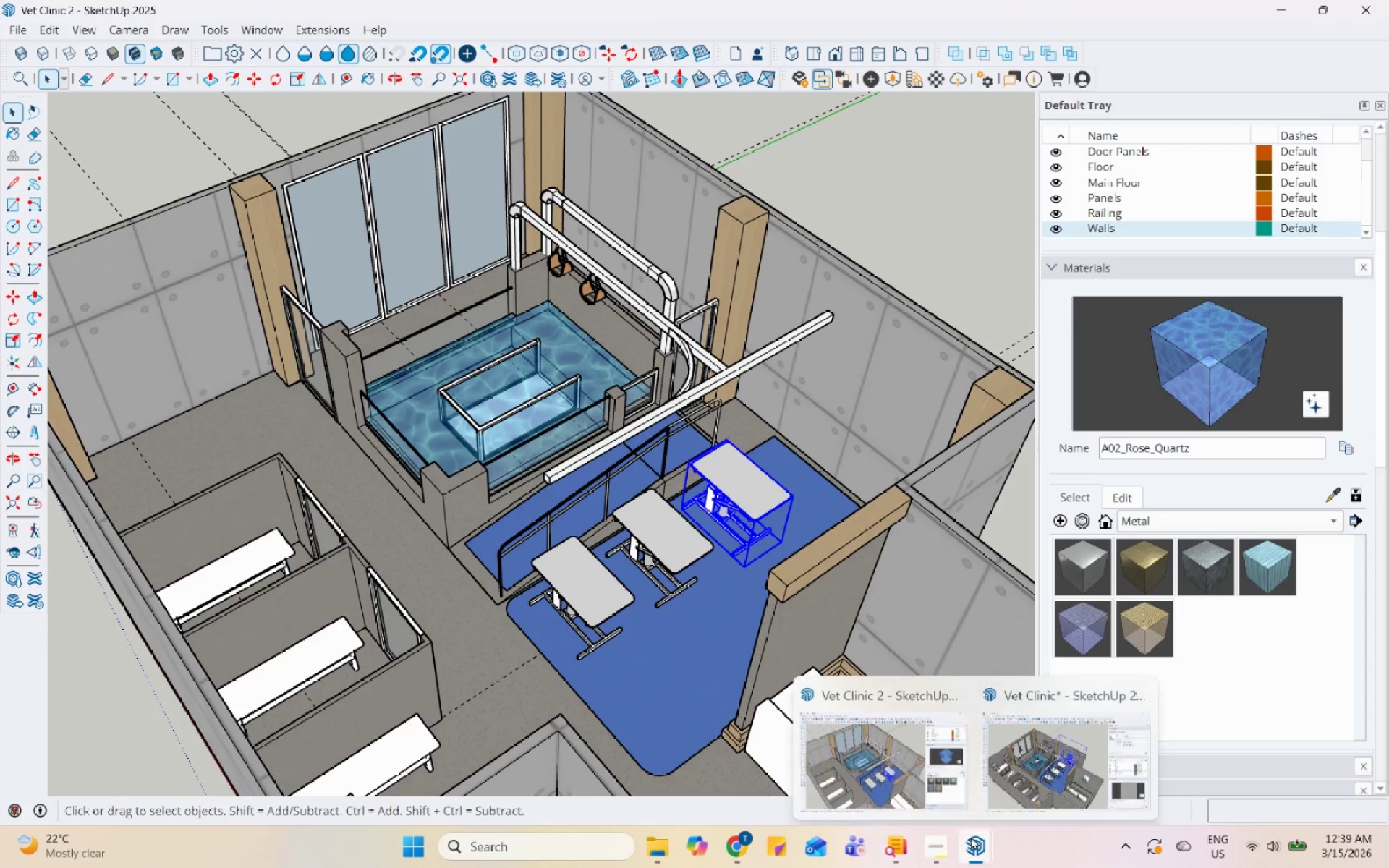 
left_click([841, 677])
 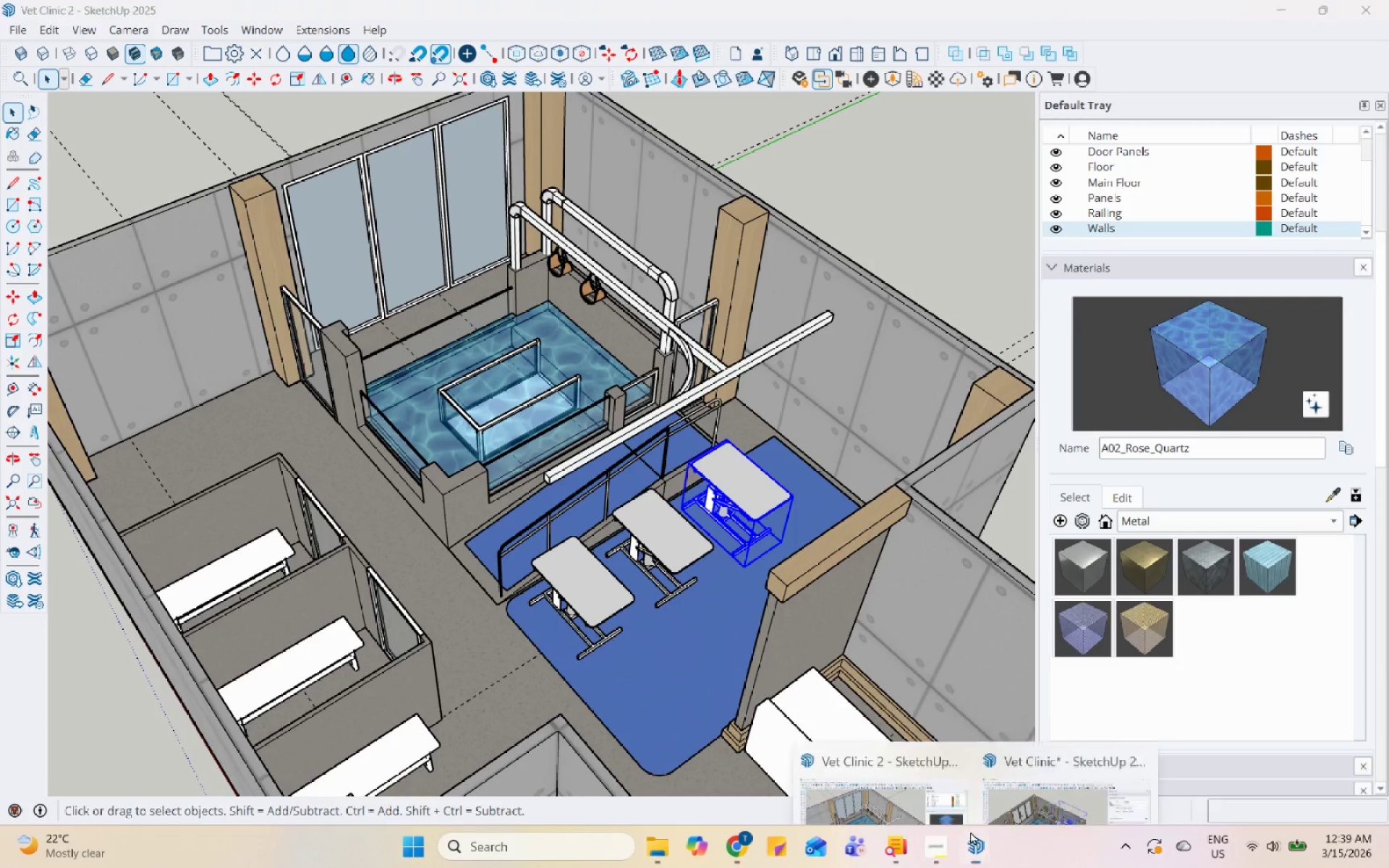 
left_click([925, 761])
 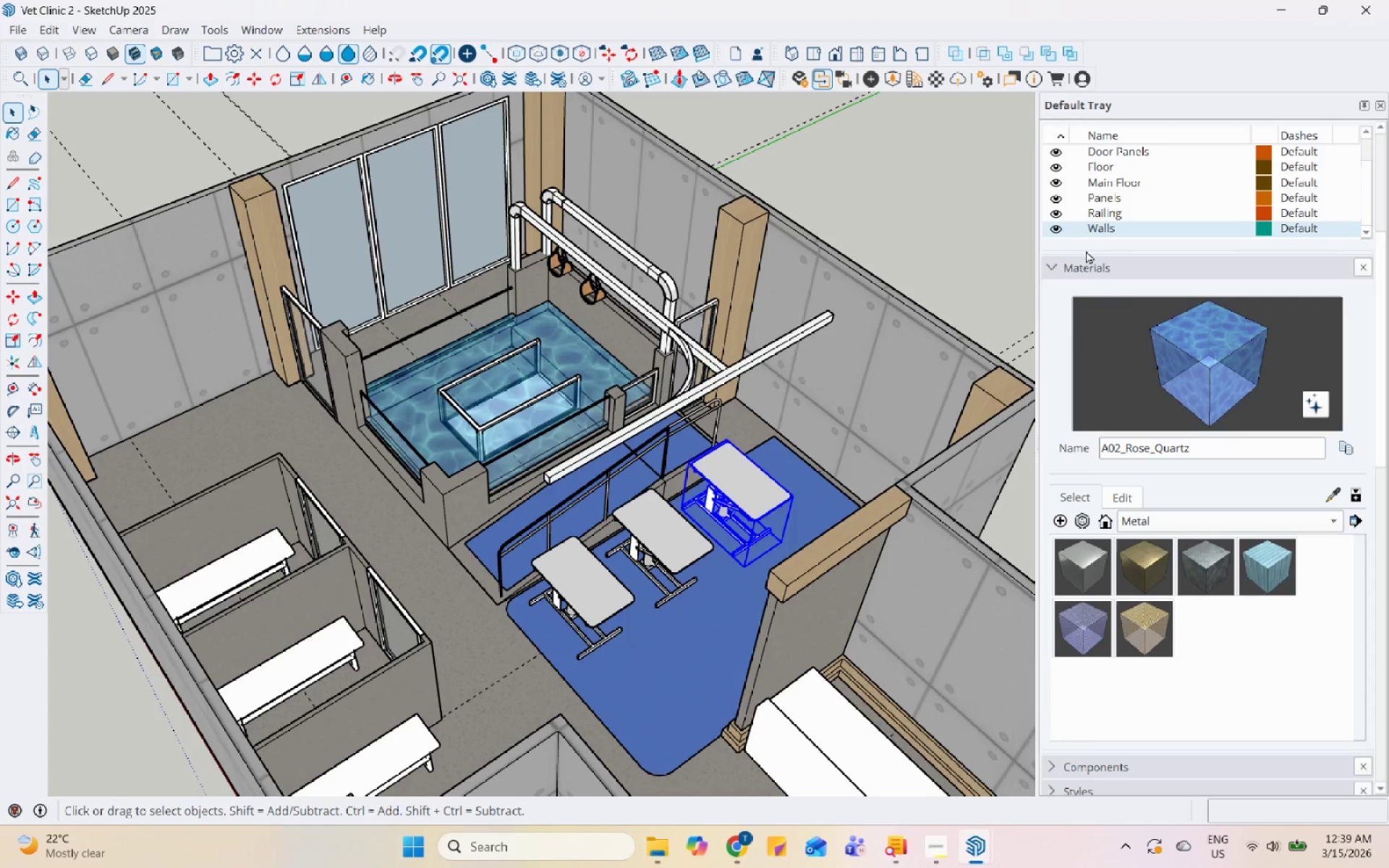 
left_click([1025, 171])
 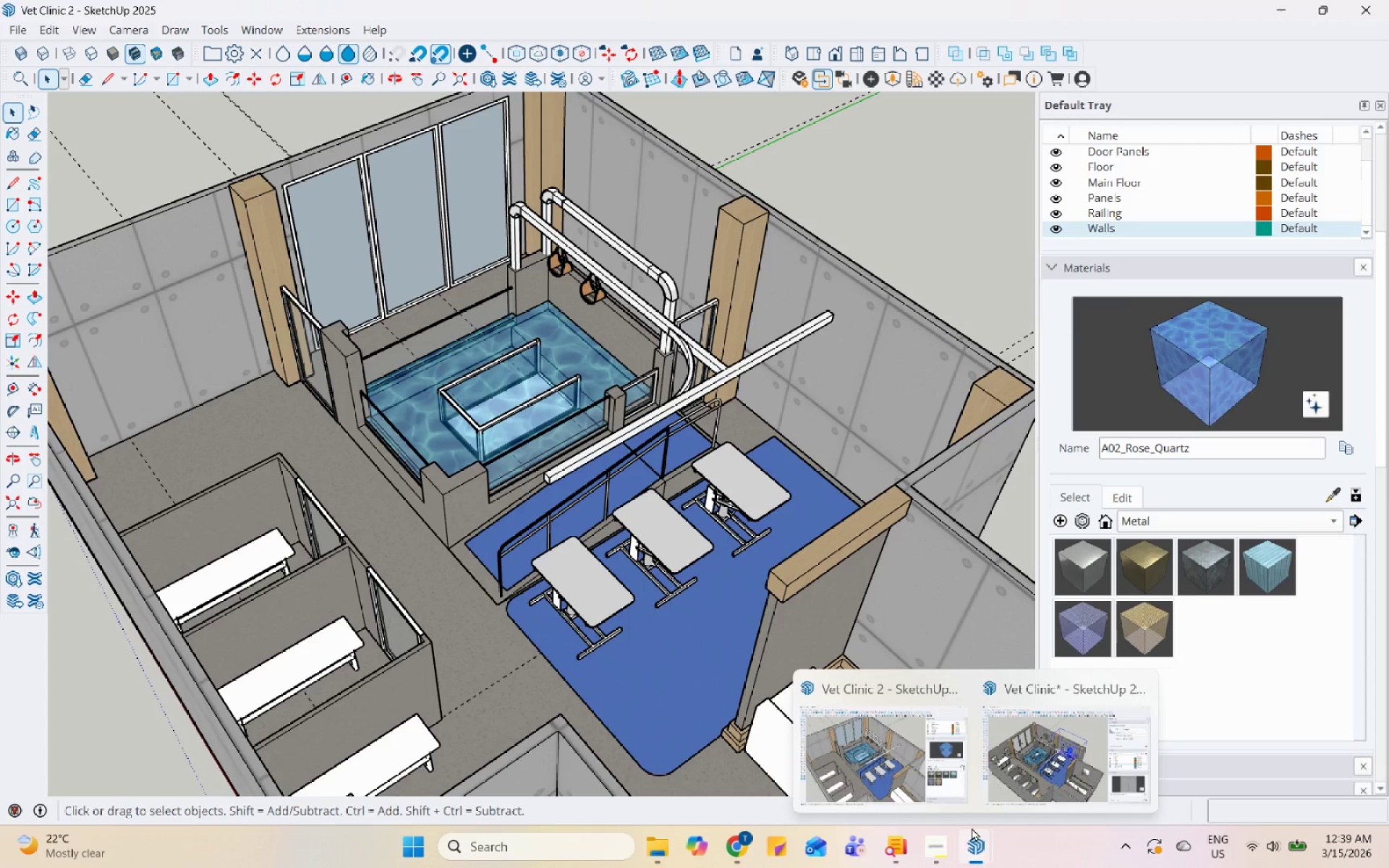 
double_click([902, 772])
 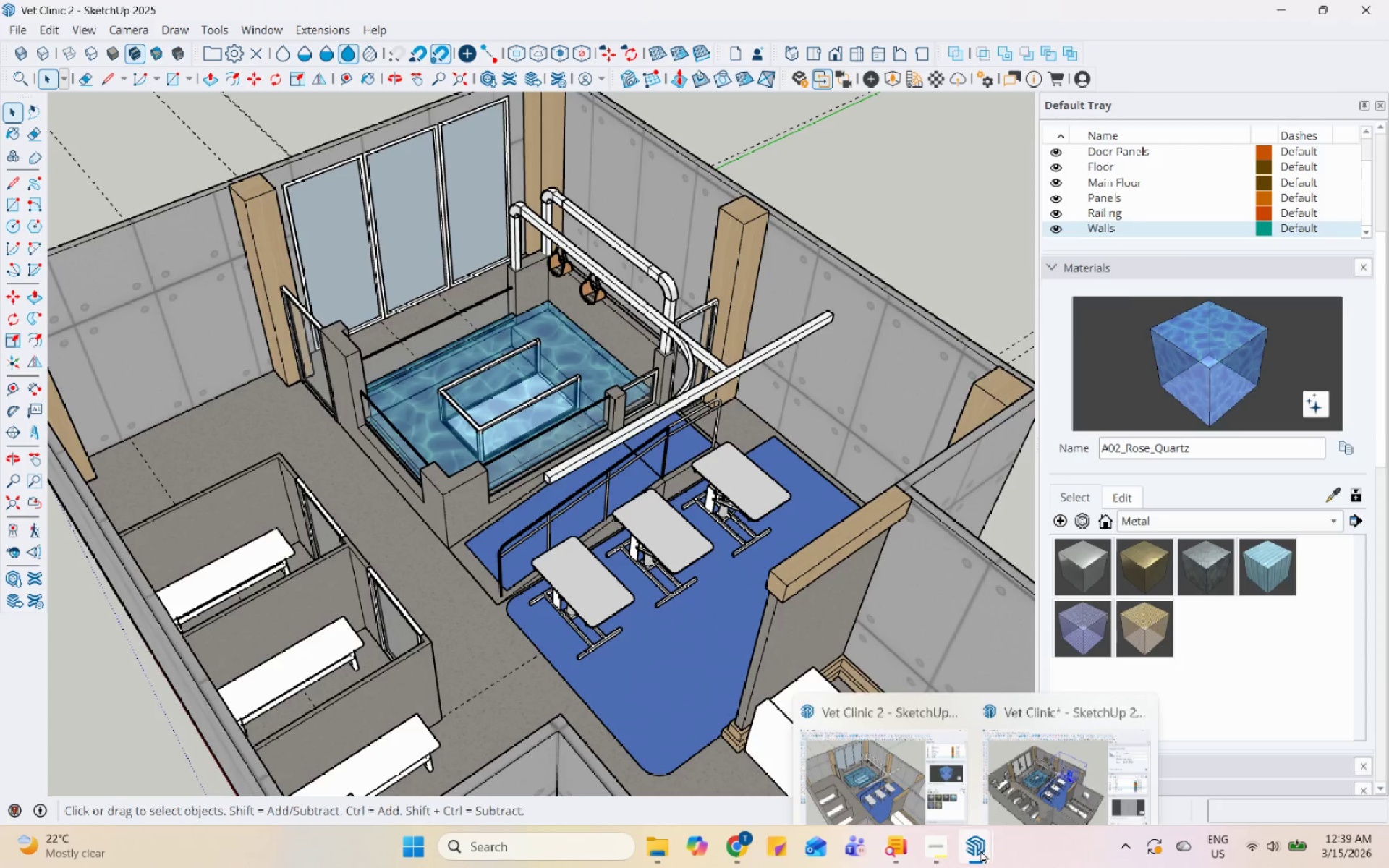 
left_click([946, 854])